 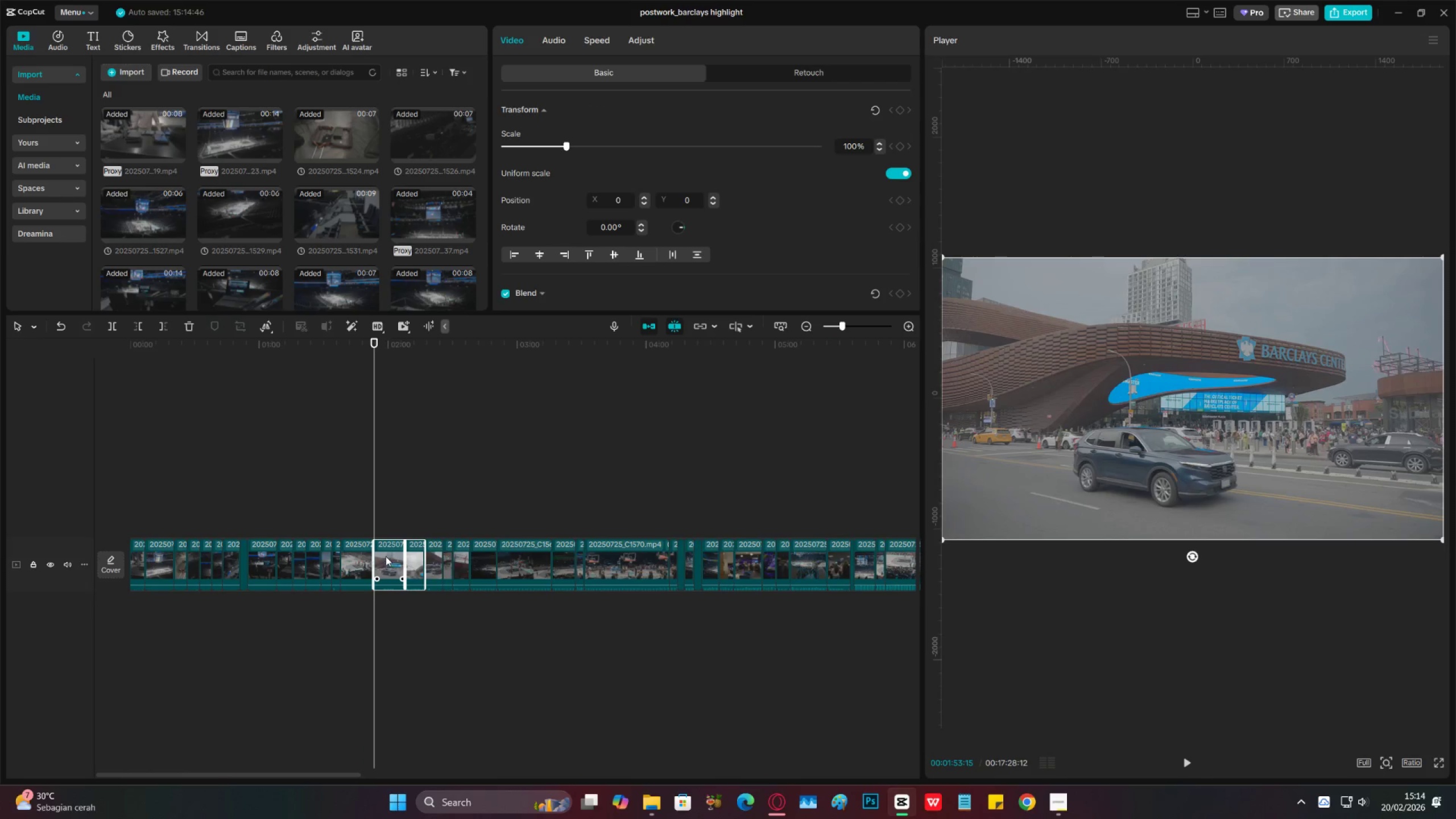 
left_click_drag(start_coordinate=[386, 555], to_coordinate=[32, 572])
 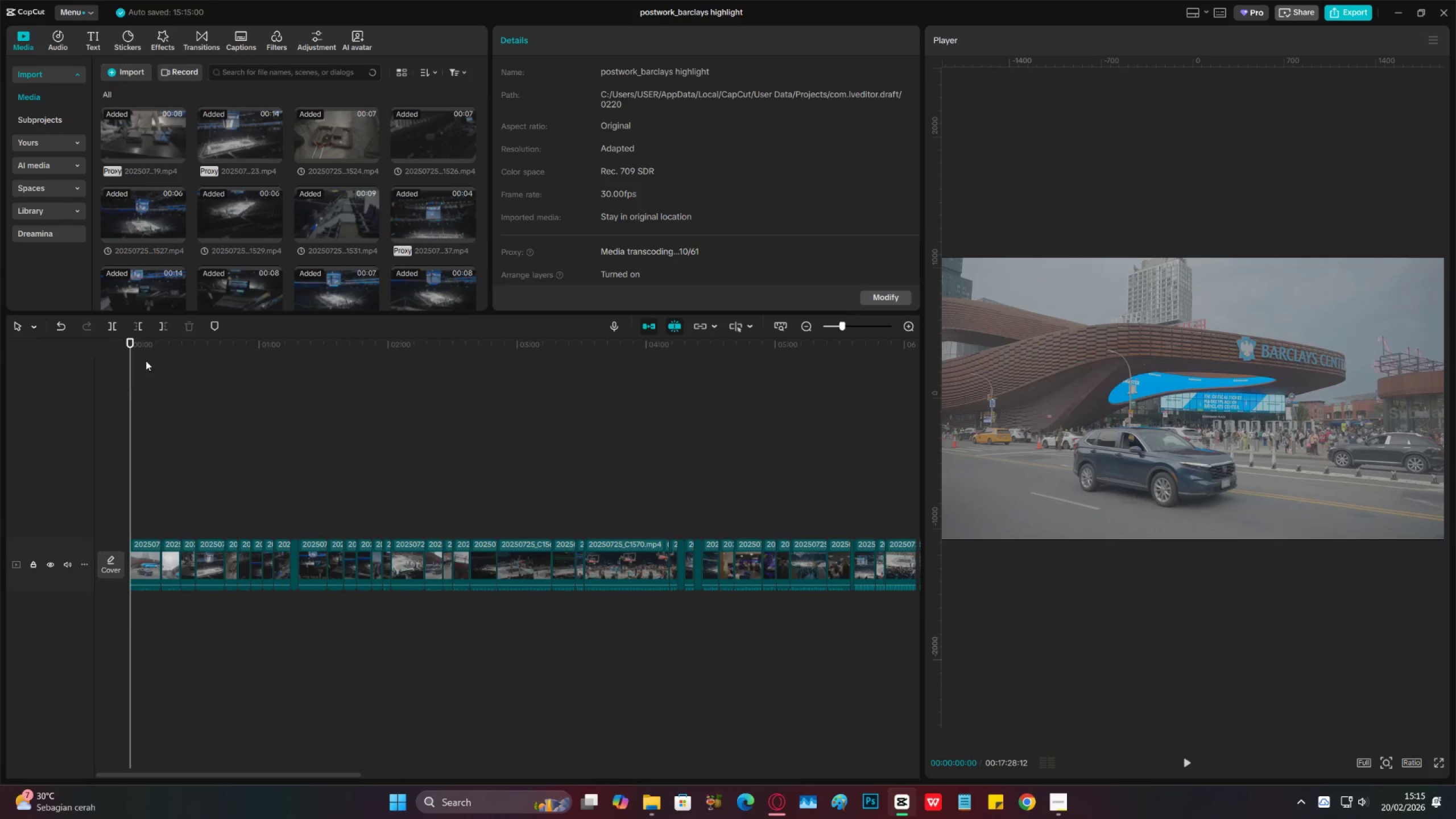 
left_click_drag(start_coordinate=[150, 349], to_coordinate=[113, 357])
 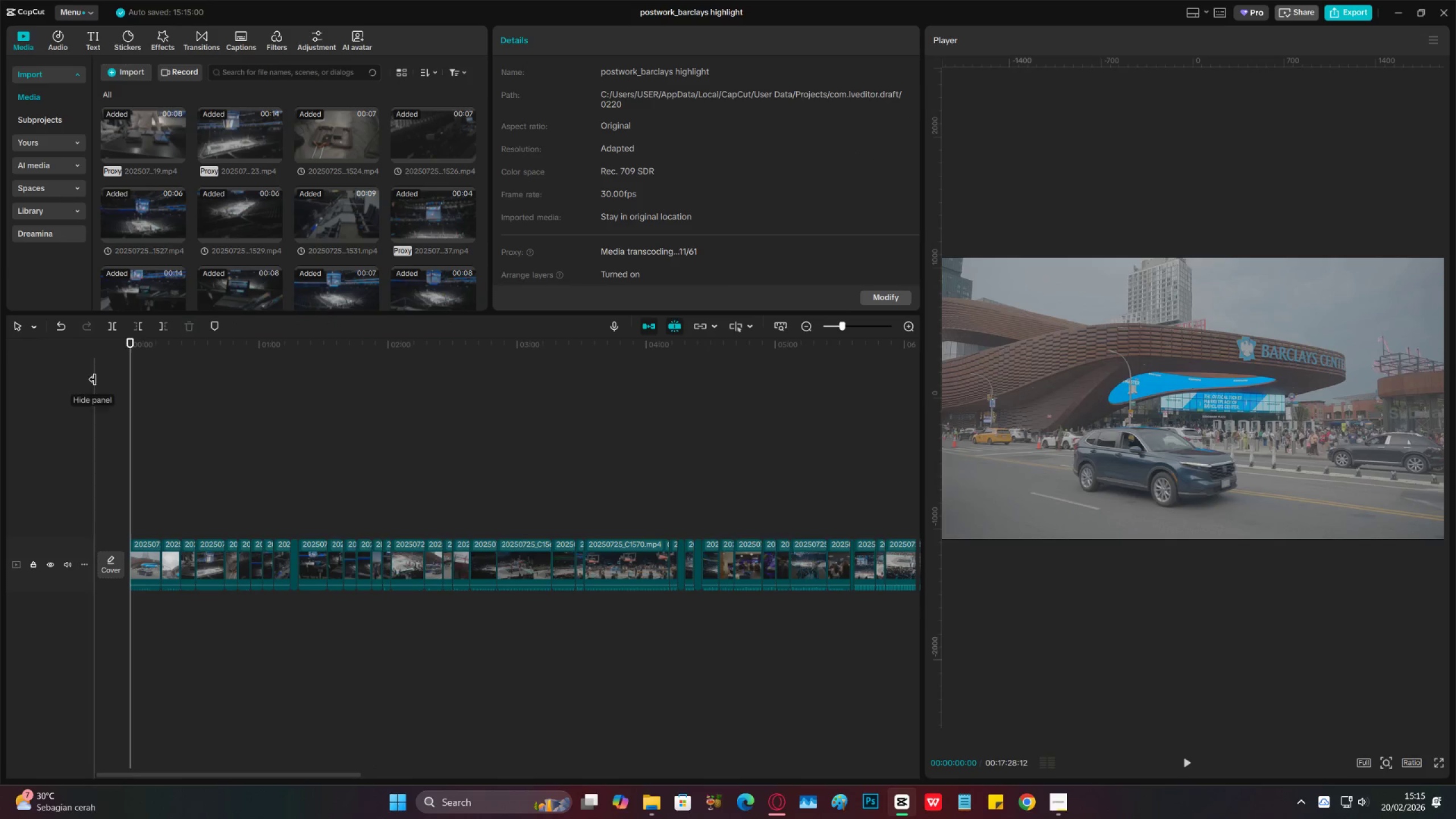 
key(Space)
 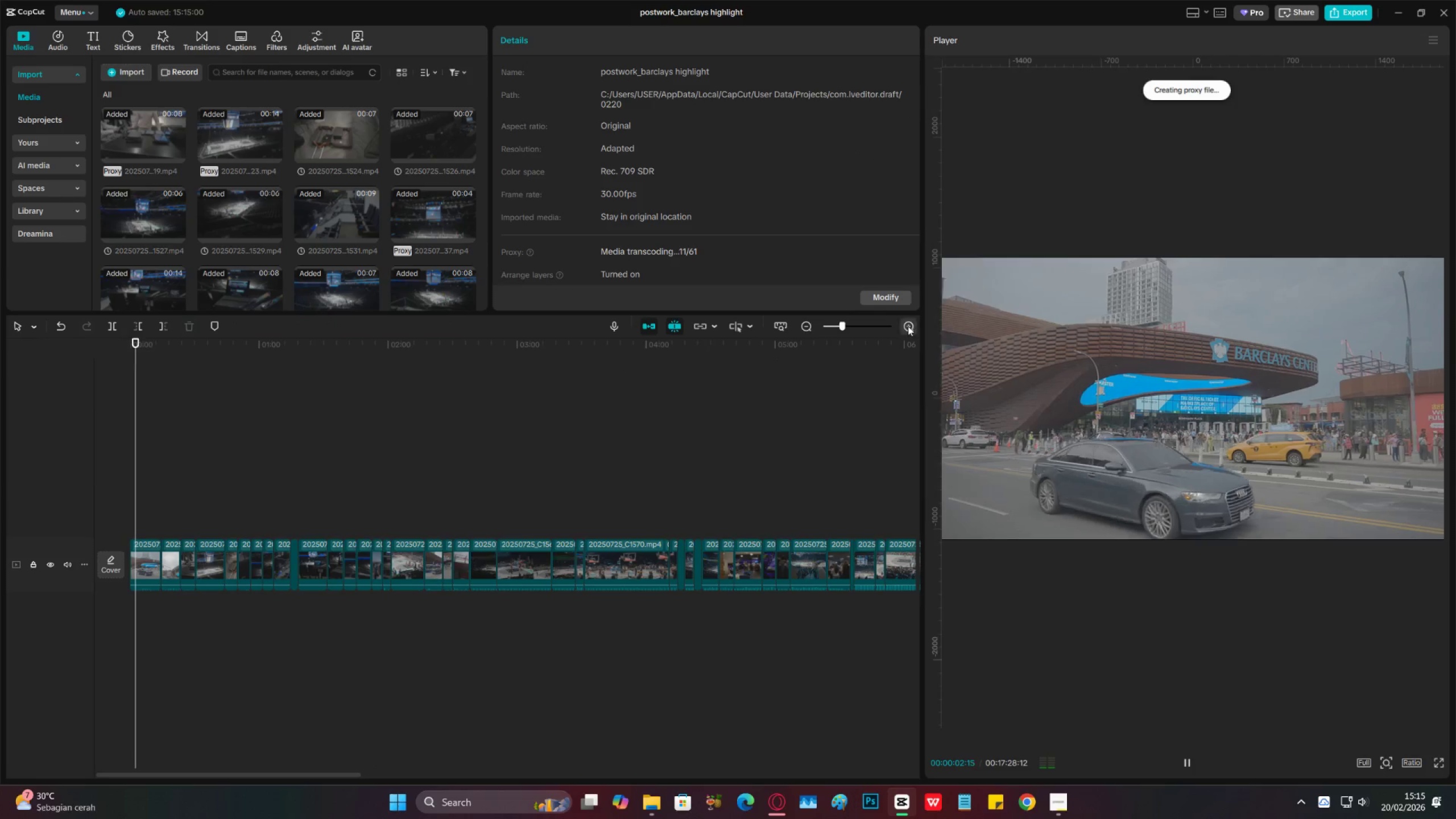 
left_click([913, 325])
 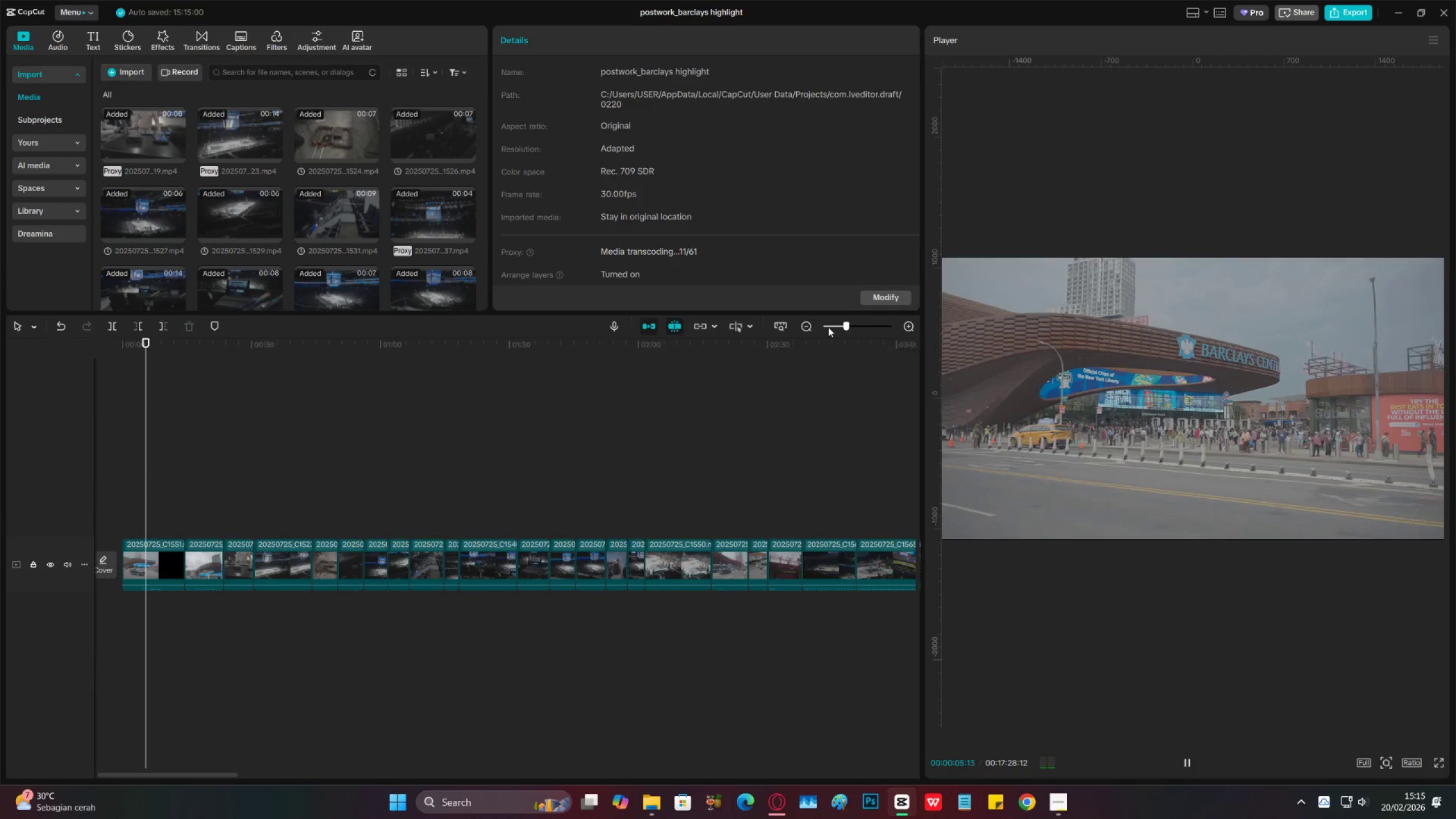 
double_click([812, 327])
 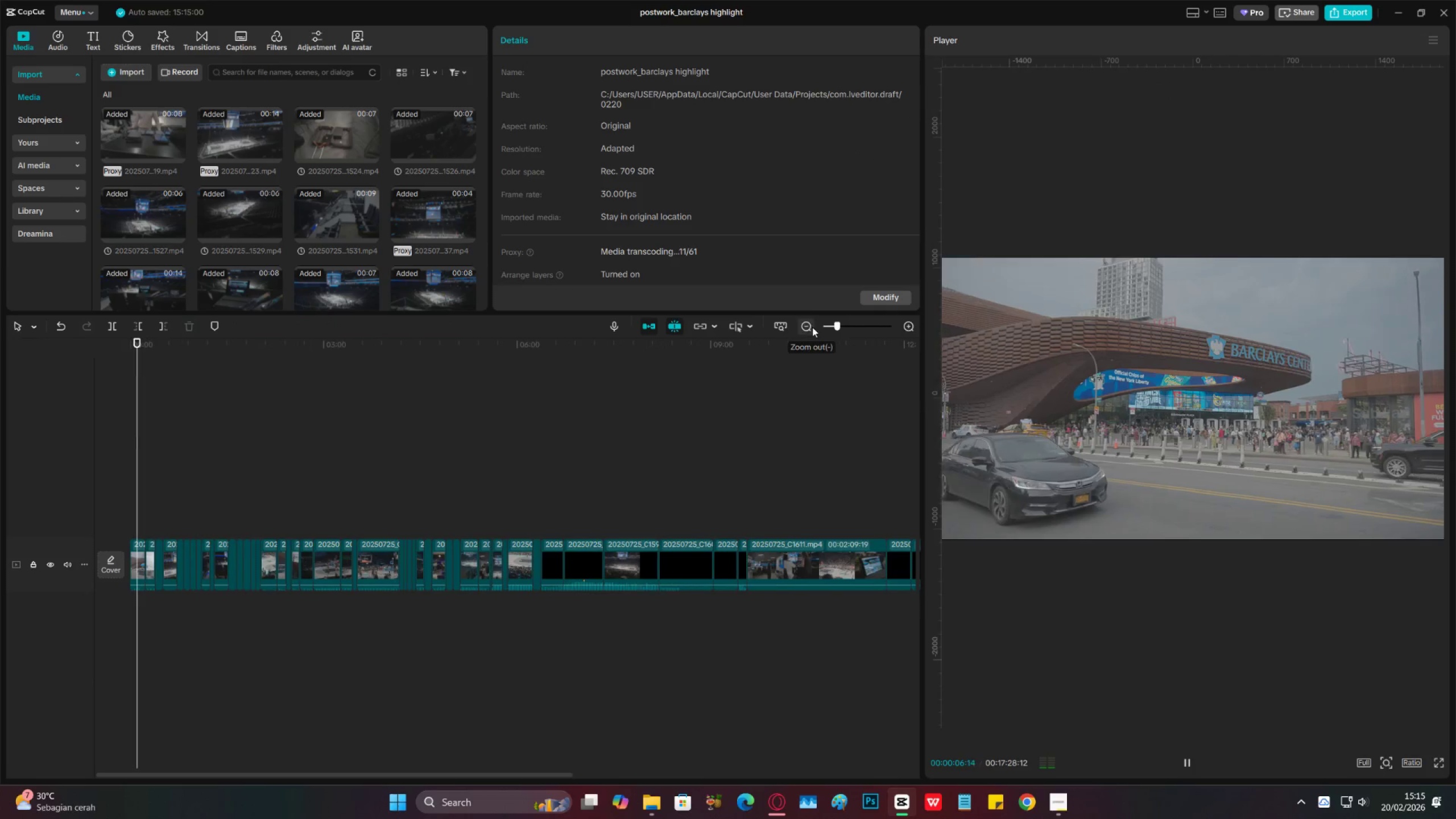 
triple_click([812, 327])
 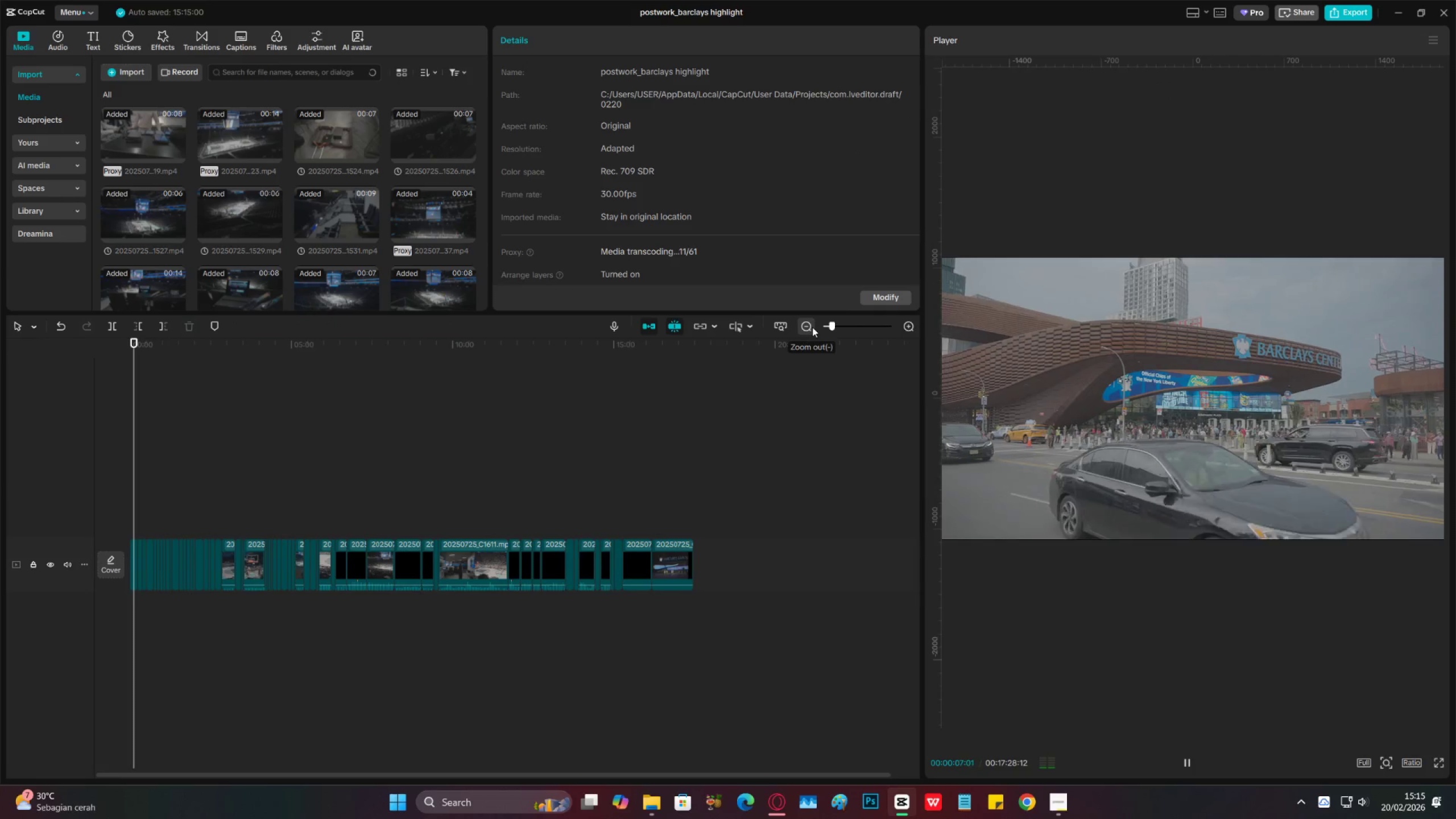 
key(Space)
 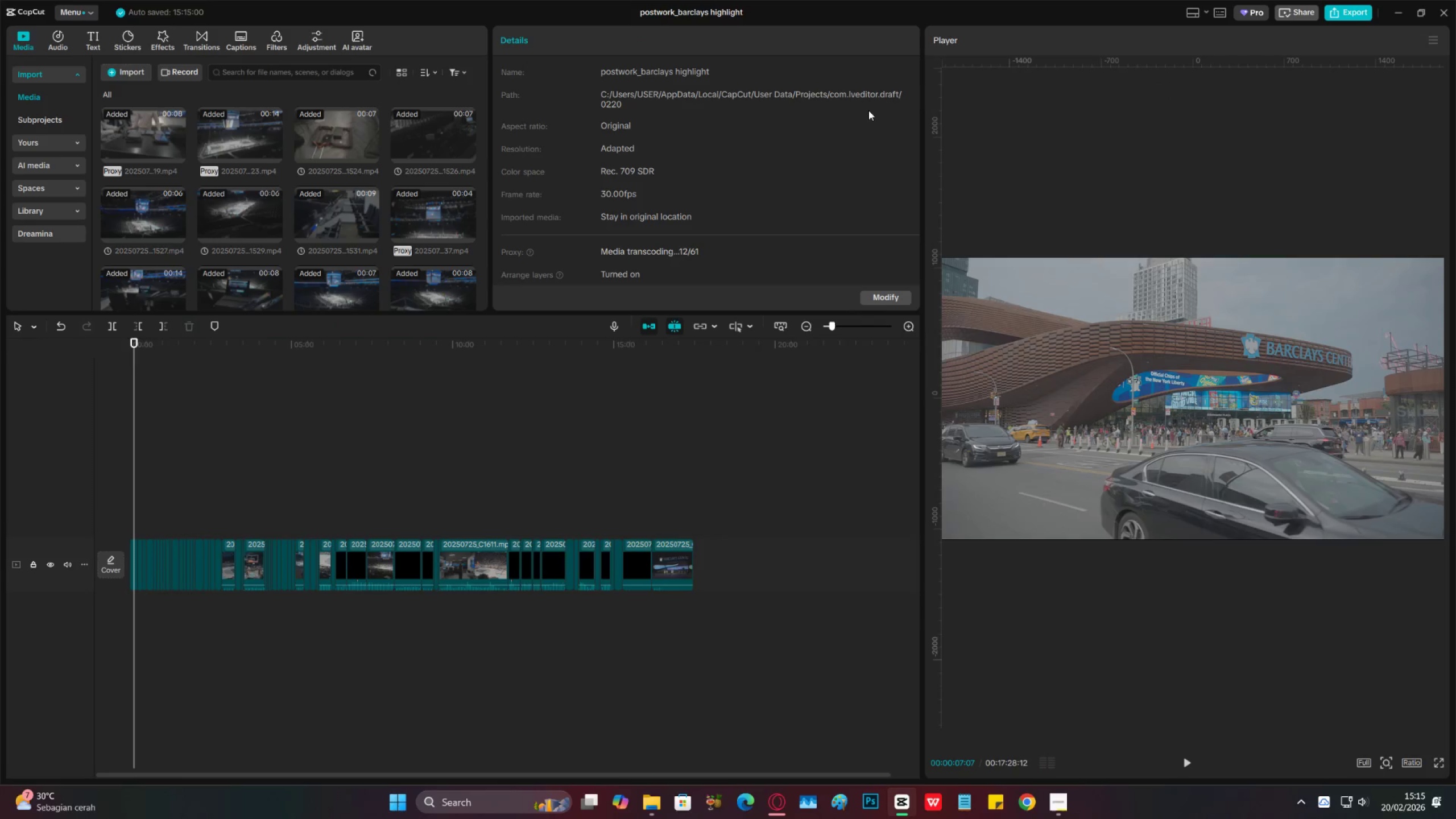 
hold_key(key=ControlLeft, duration=0.34)
 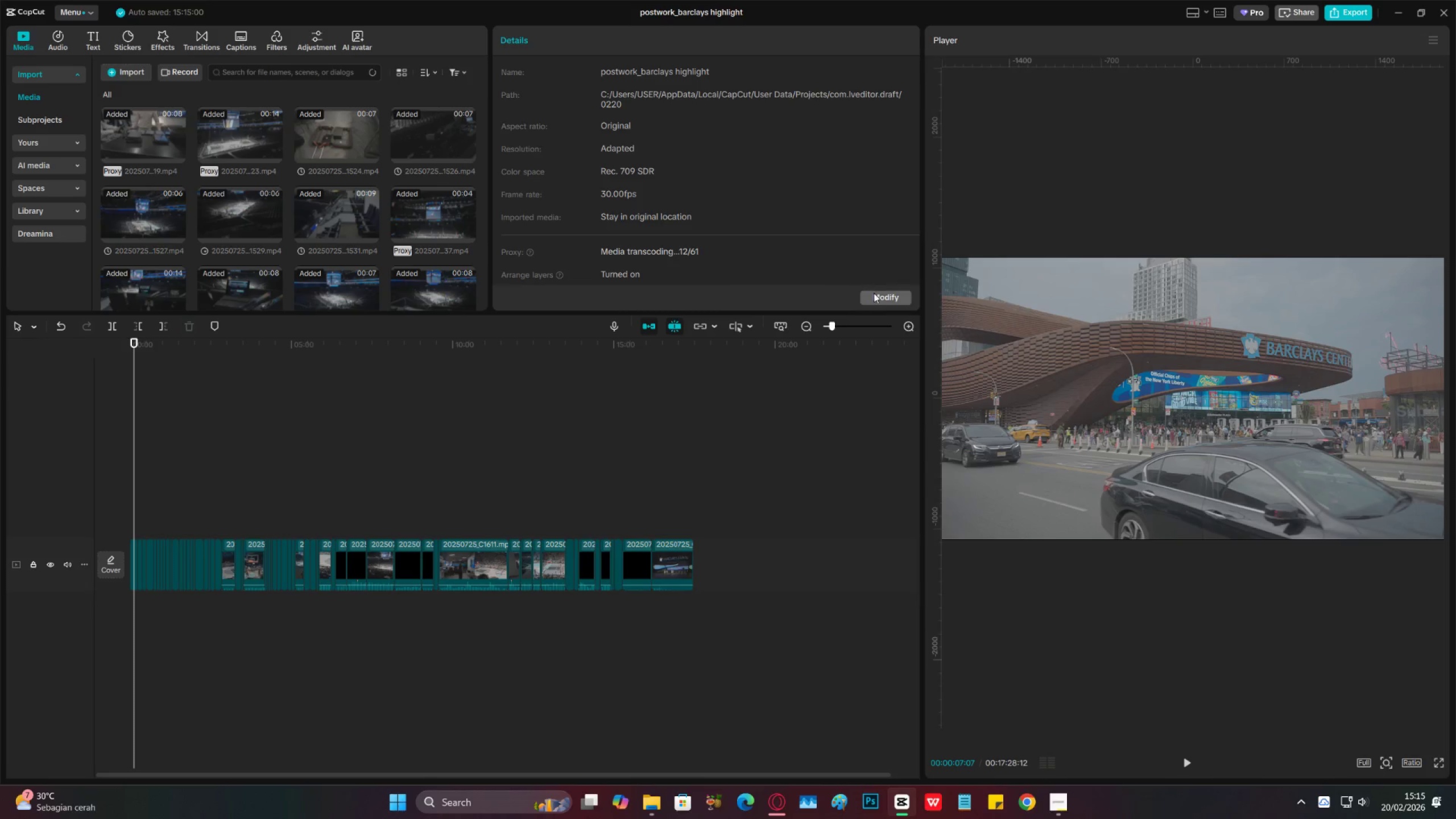 
left_click([876, 293])
 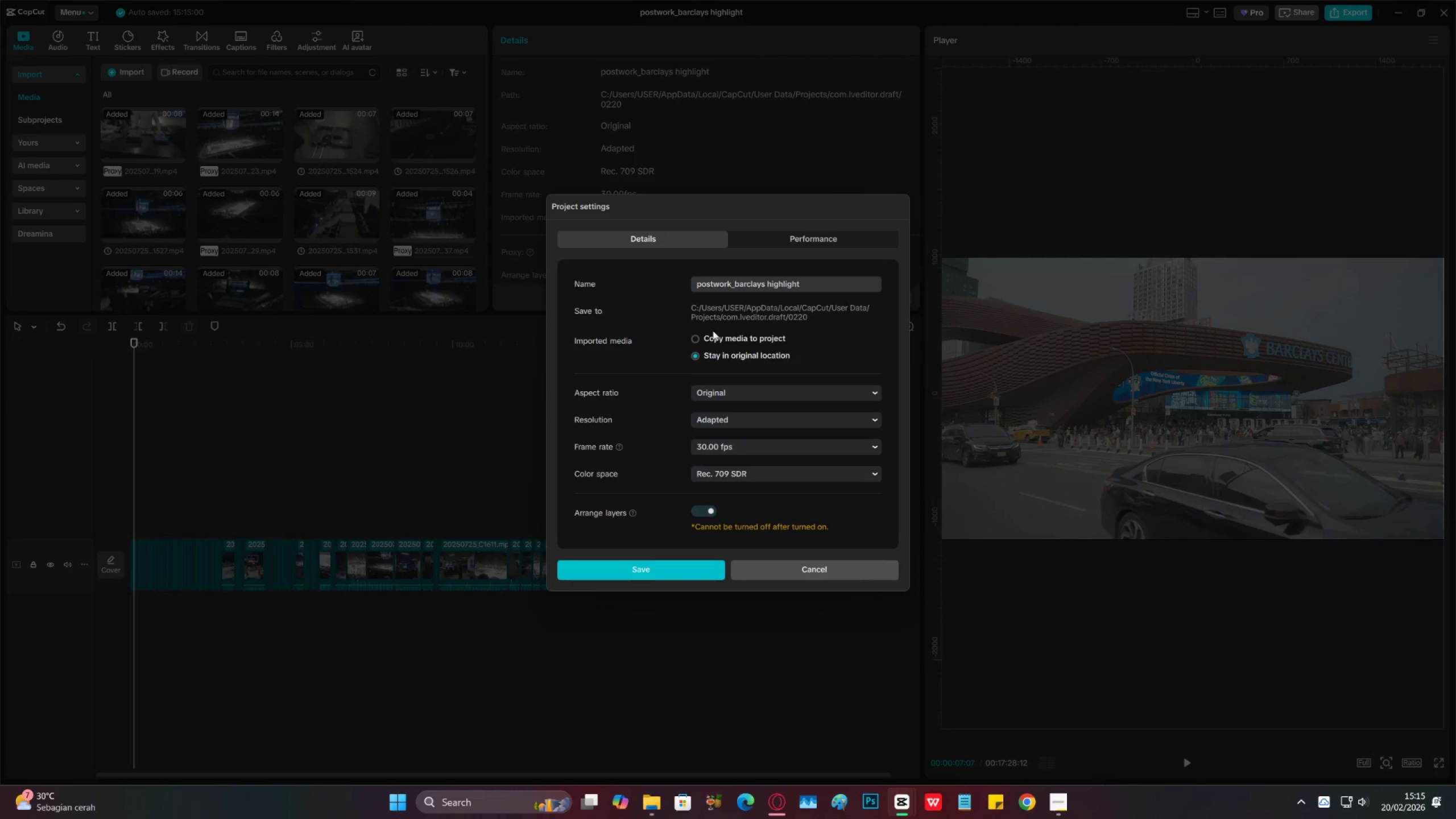 
left_click([783, 241])
 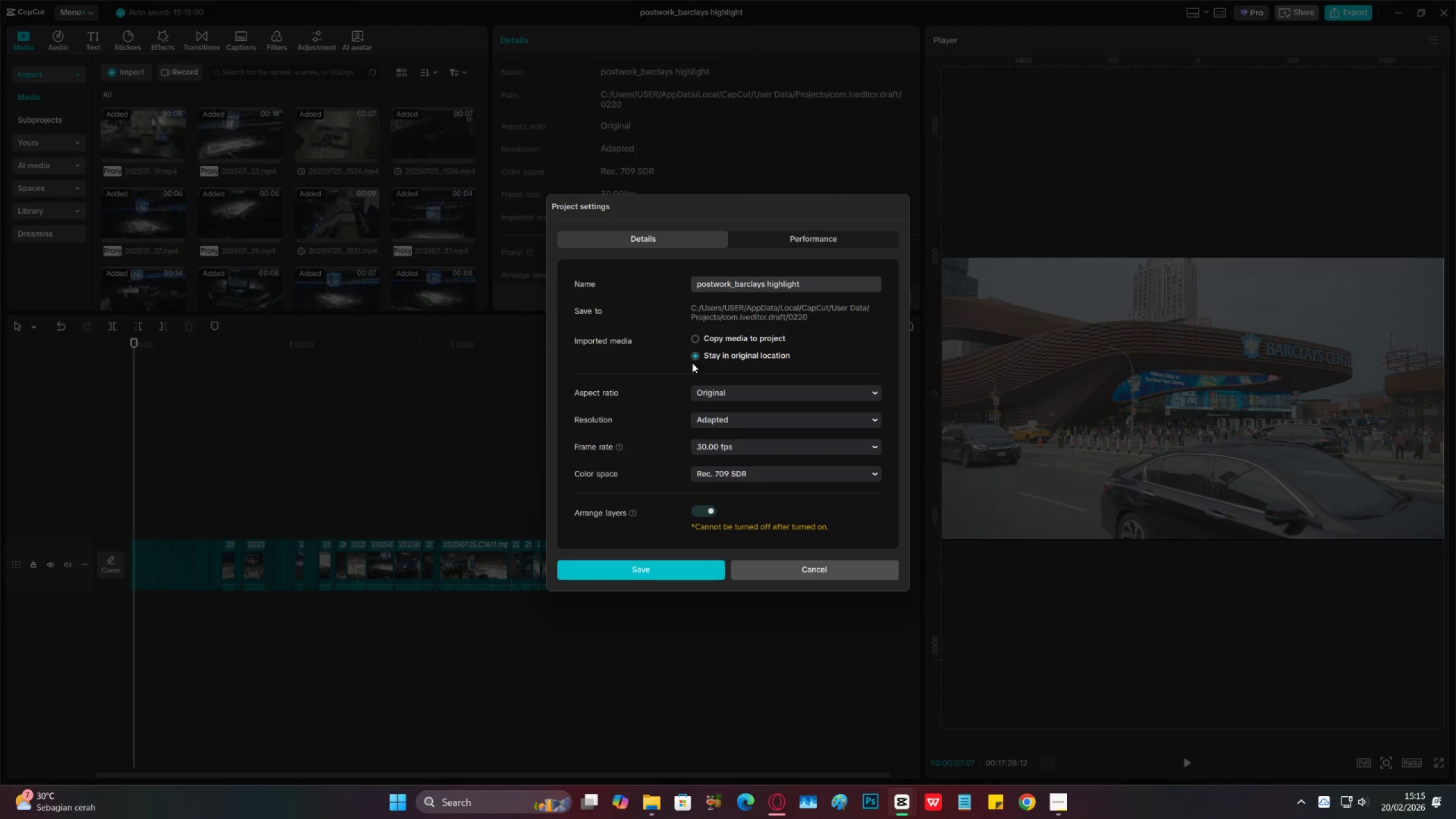 
left_click([781, 566])
 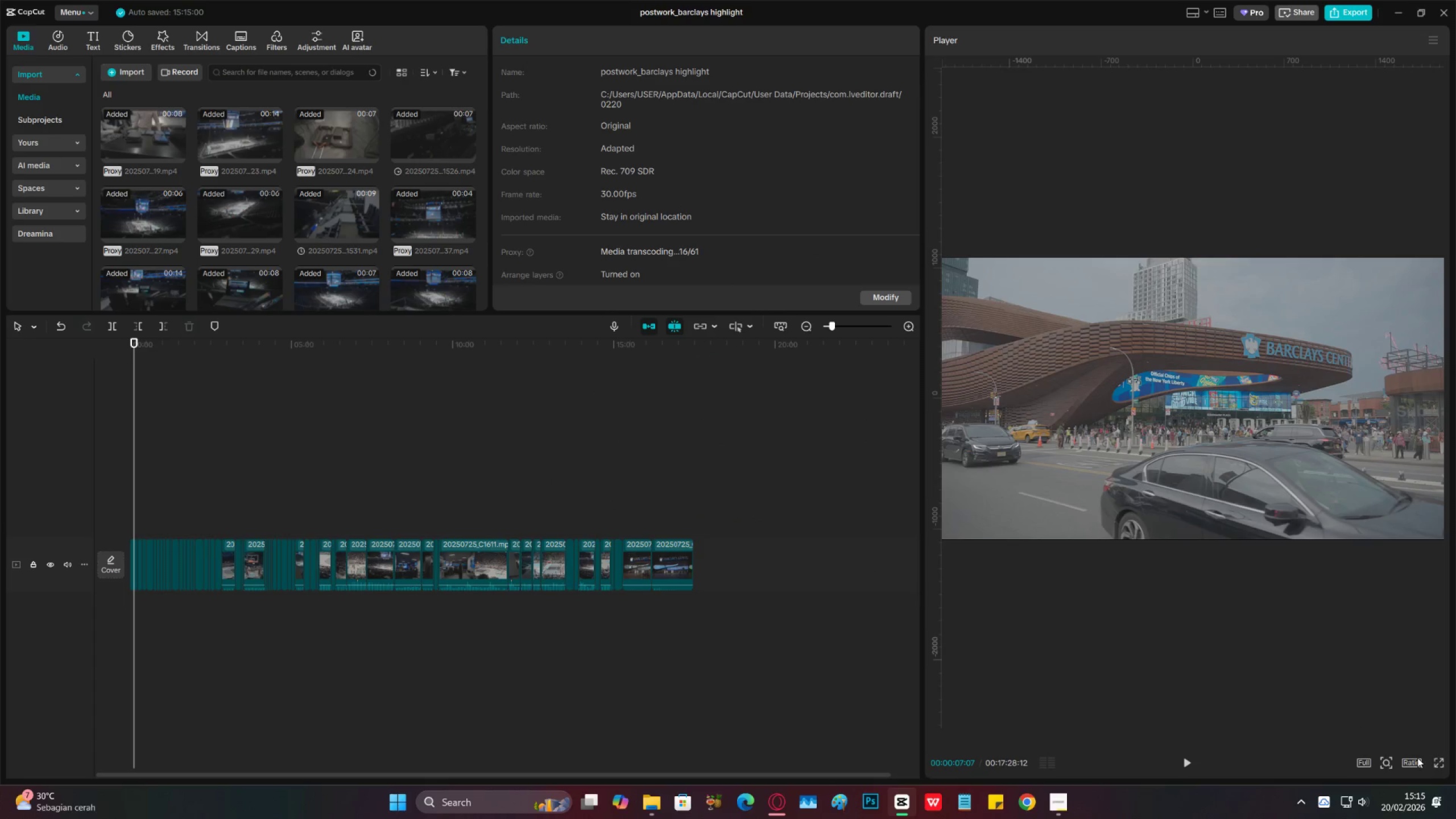 
left_click([1417, 764])
 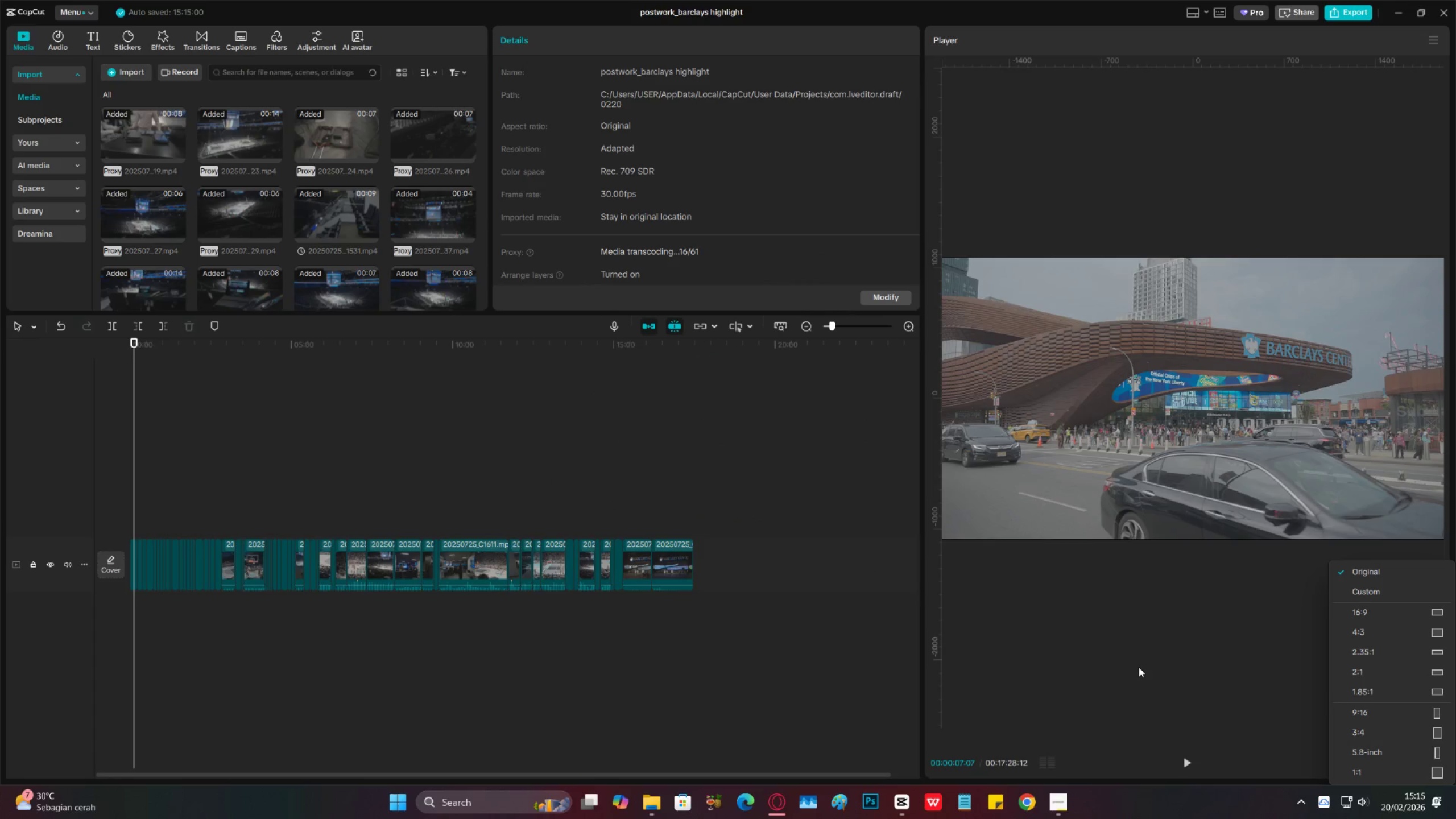 
left_click([1138, 667])
 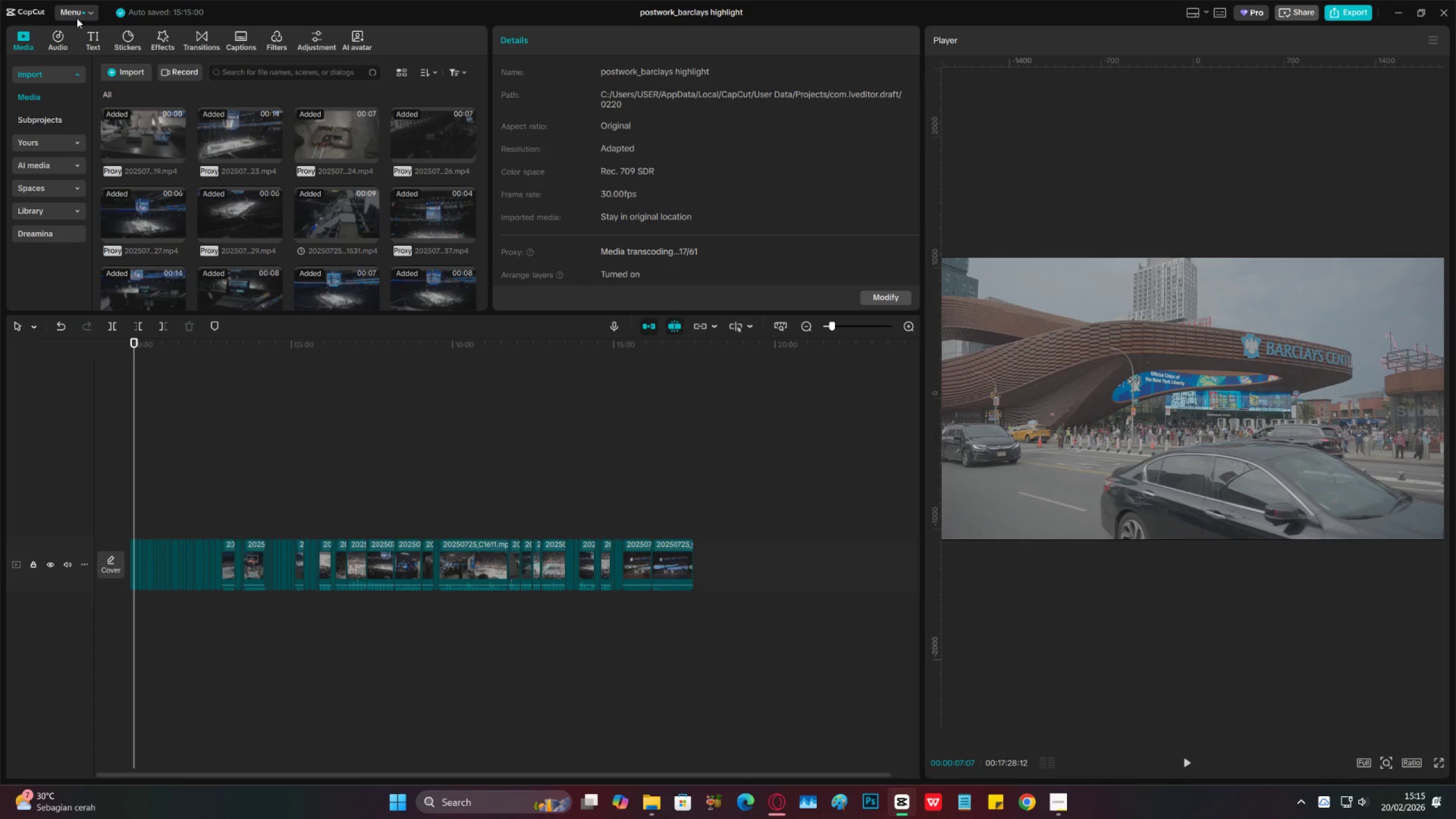 
left_click([78, 12])
 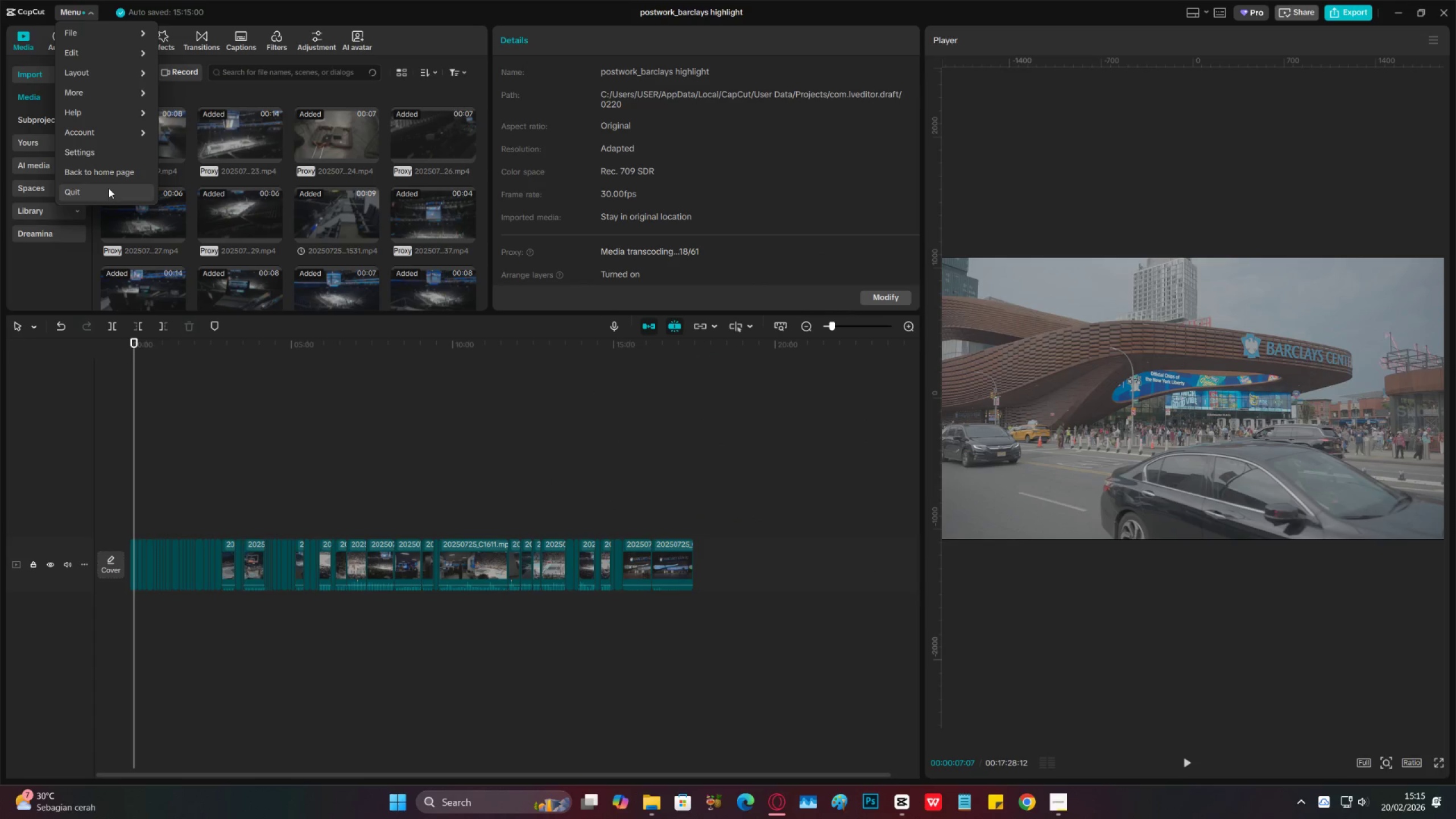 
left_click([109, 145])
 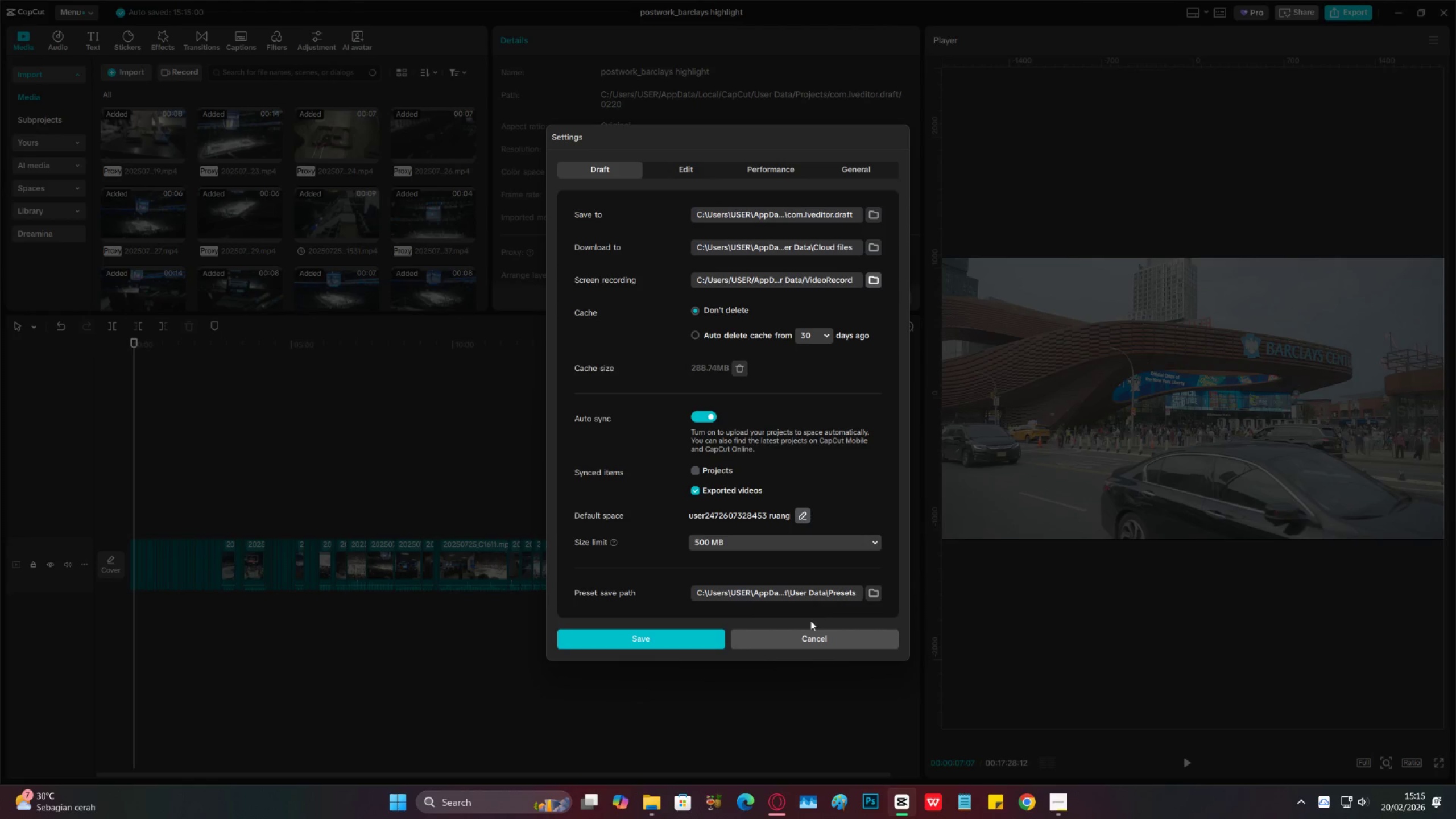 
left_click([809, 645])
 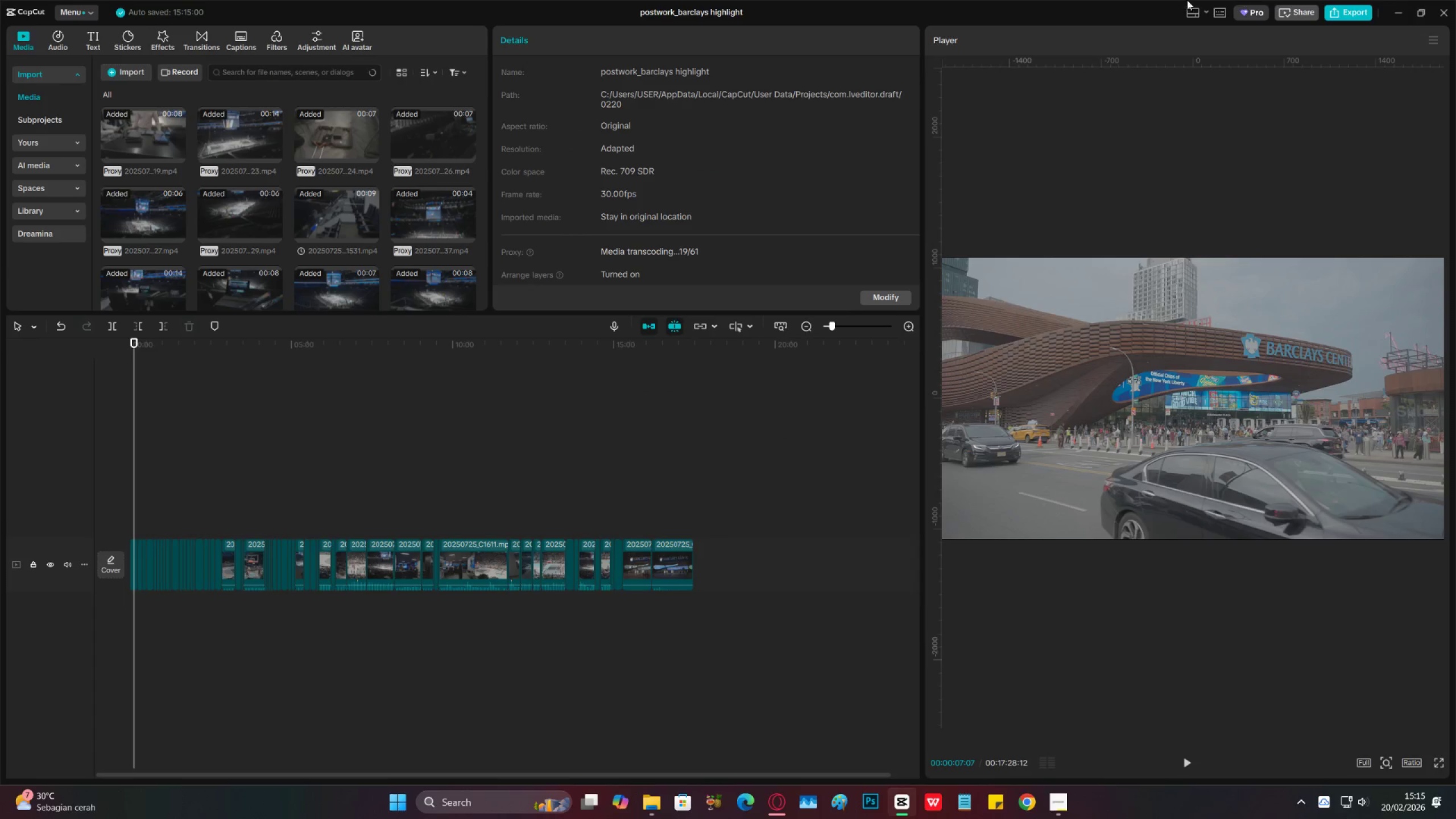 
left_click_drag(start_coordinate=[1128, 7], to_coordinate=[680, 0])
 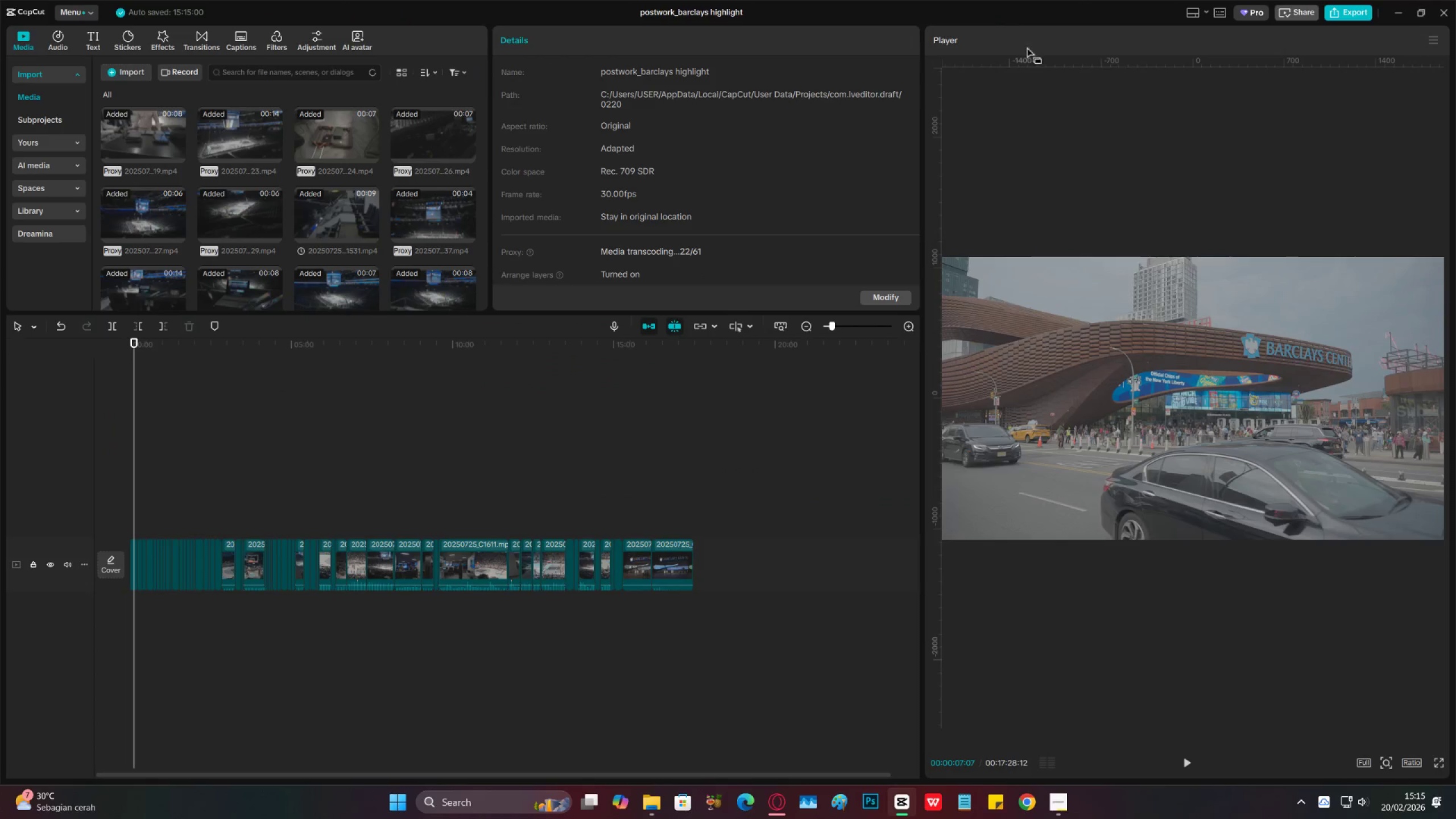 
left_click_drag(start_coordinate=[1000, 10], to_coordinate=[0, 284])
 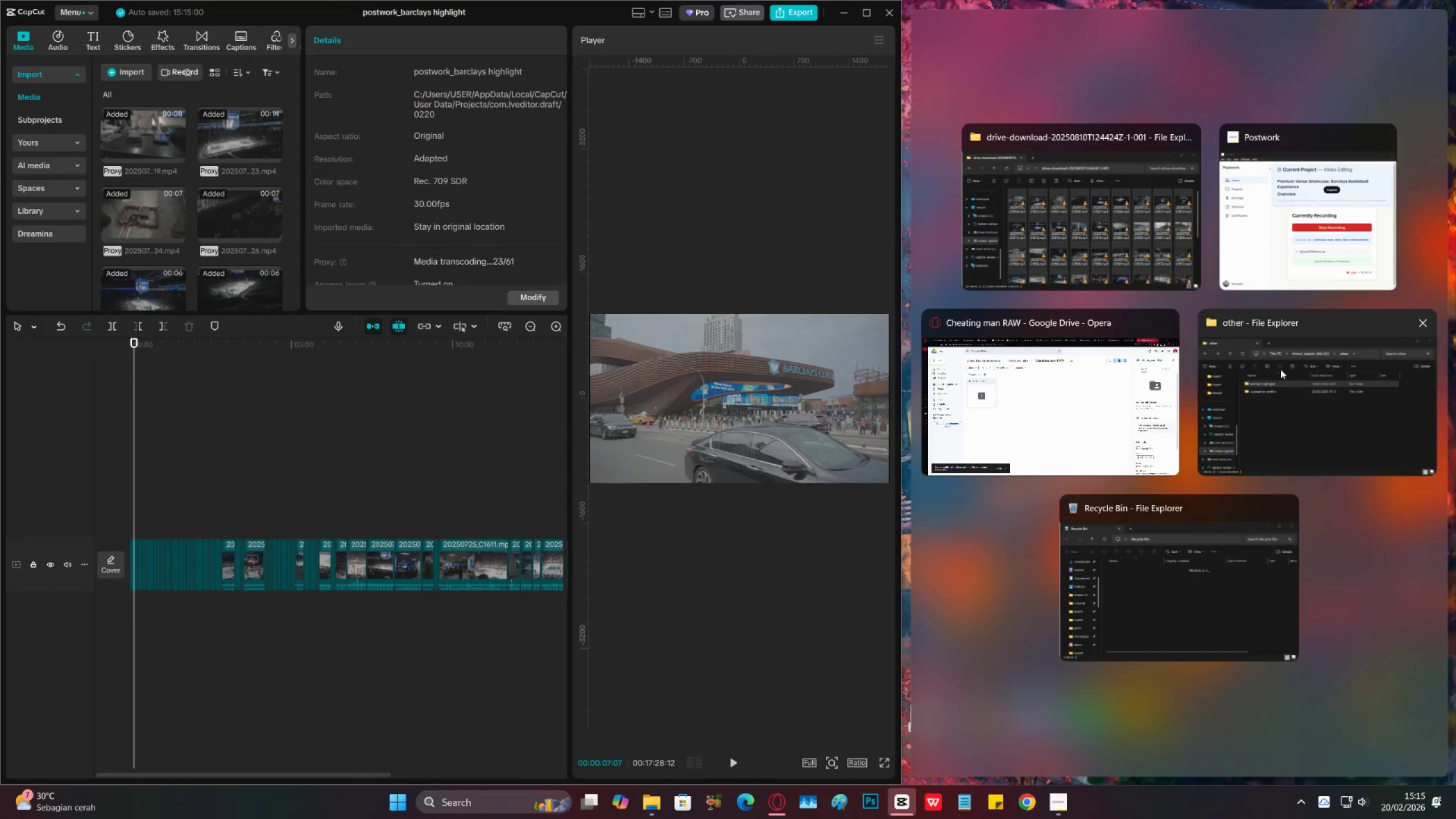 
left_click([1298, 238])